 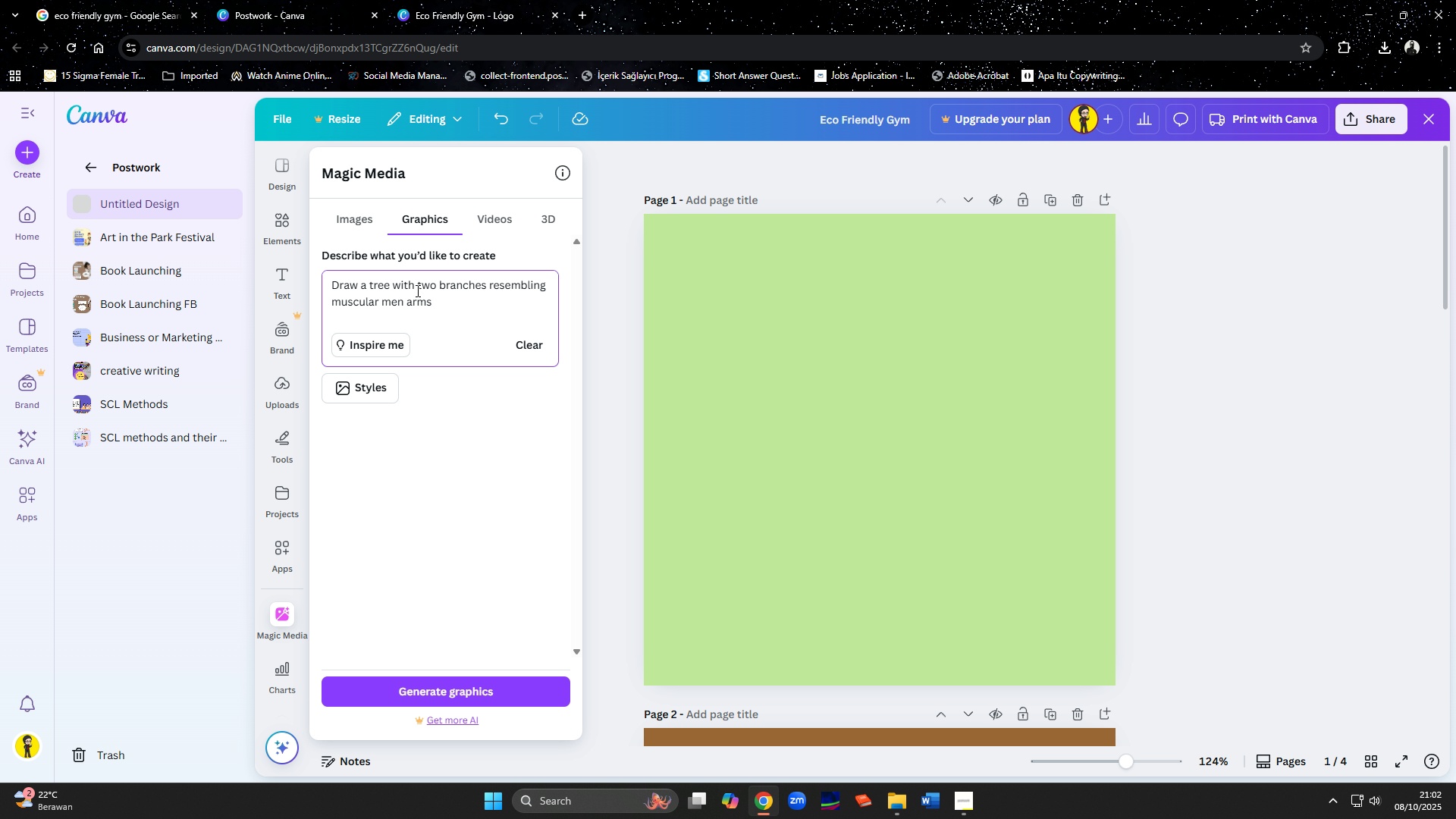 
type(folded upwawr)
key(Backspace)
key(Backspace)
type(rd)
 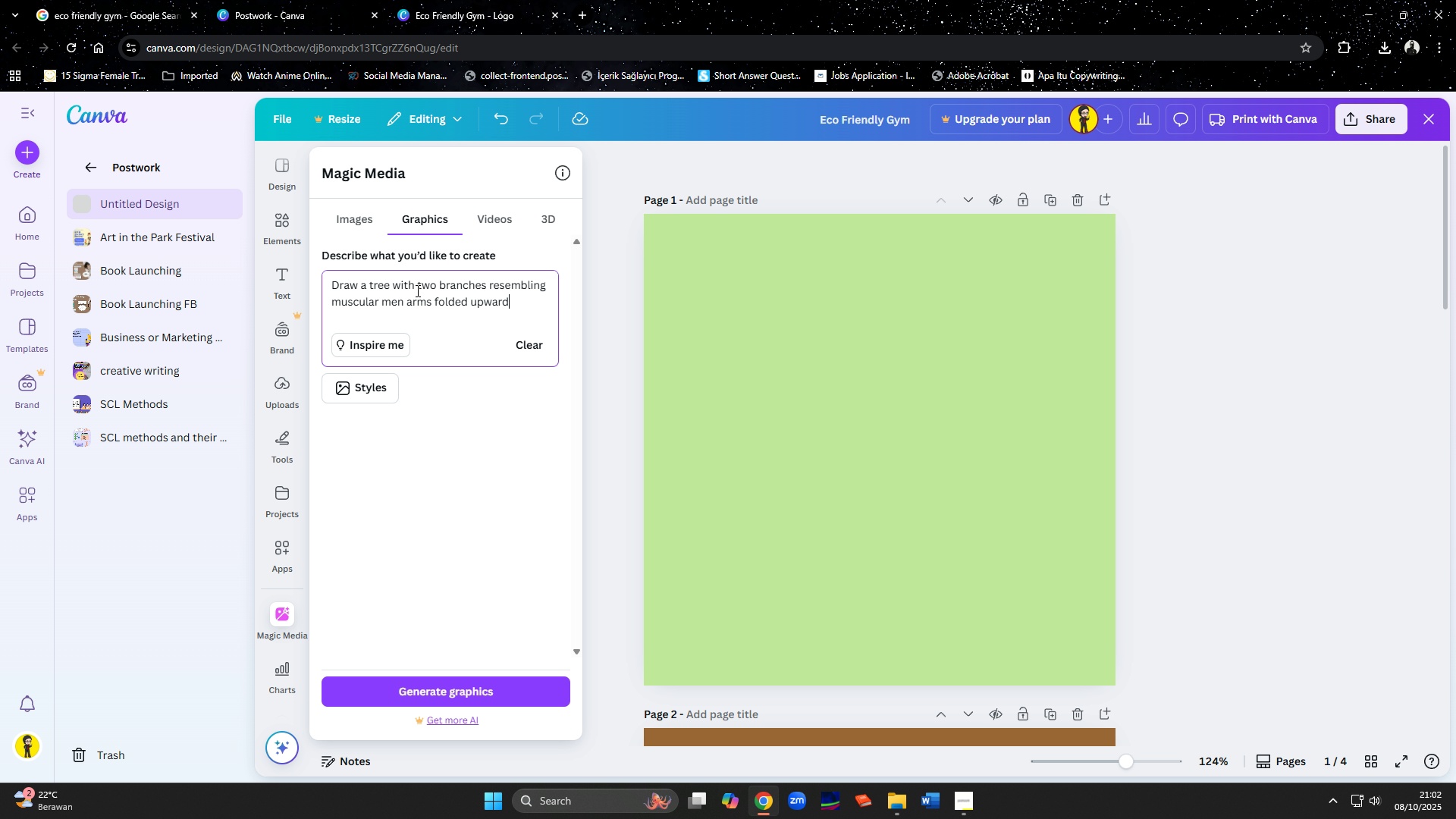 
key(Enter)
 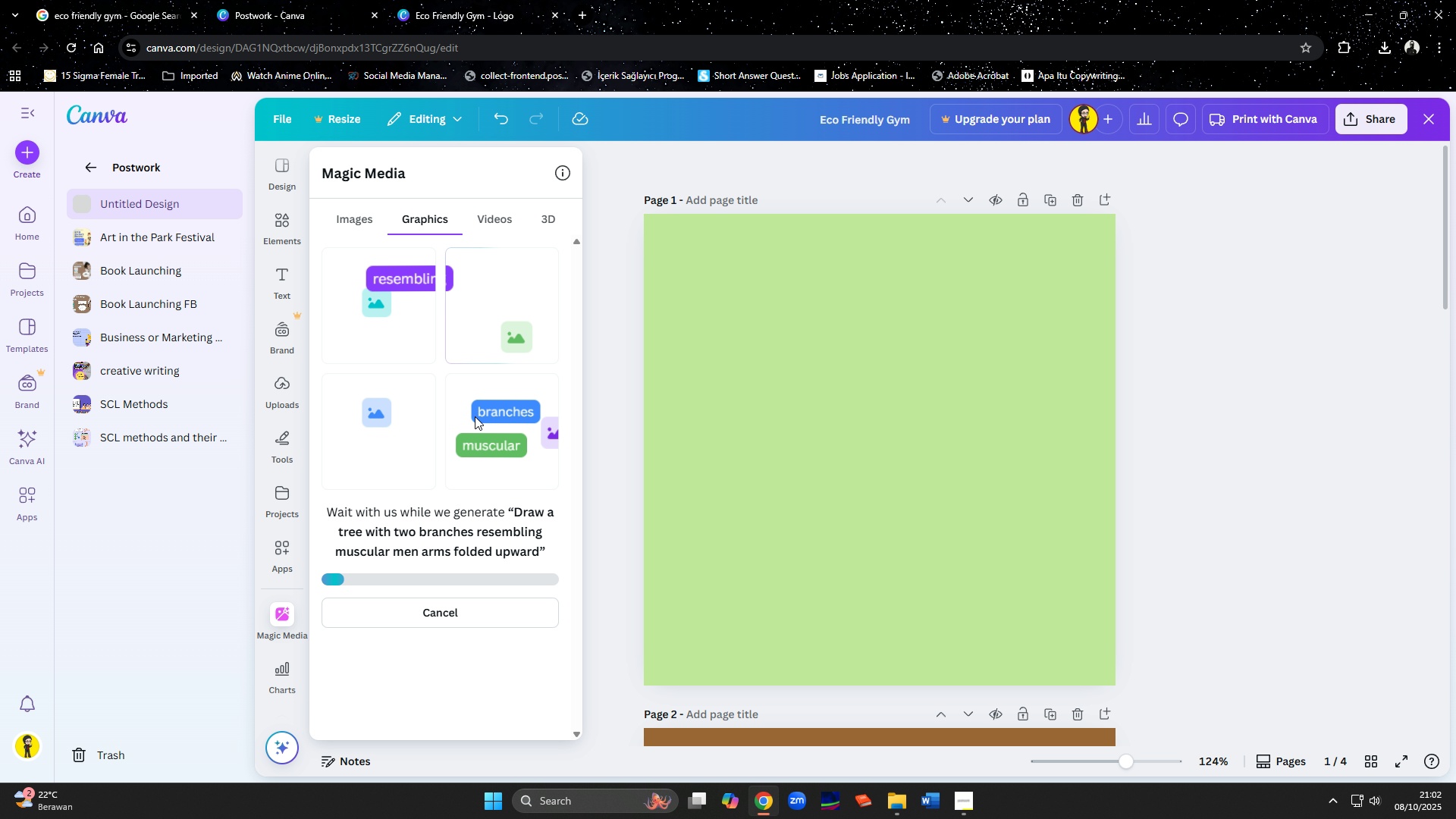 
wait(9.86)
 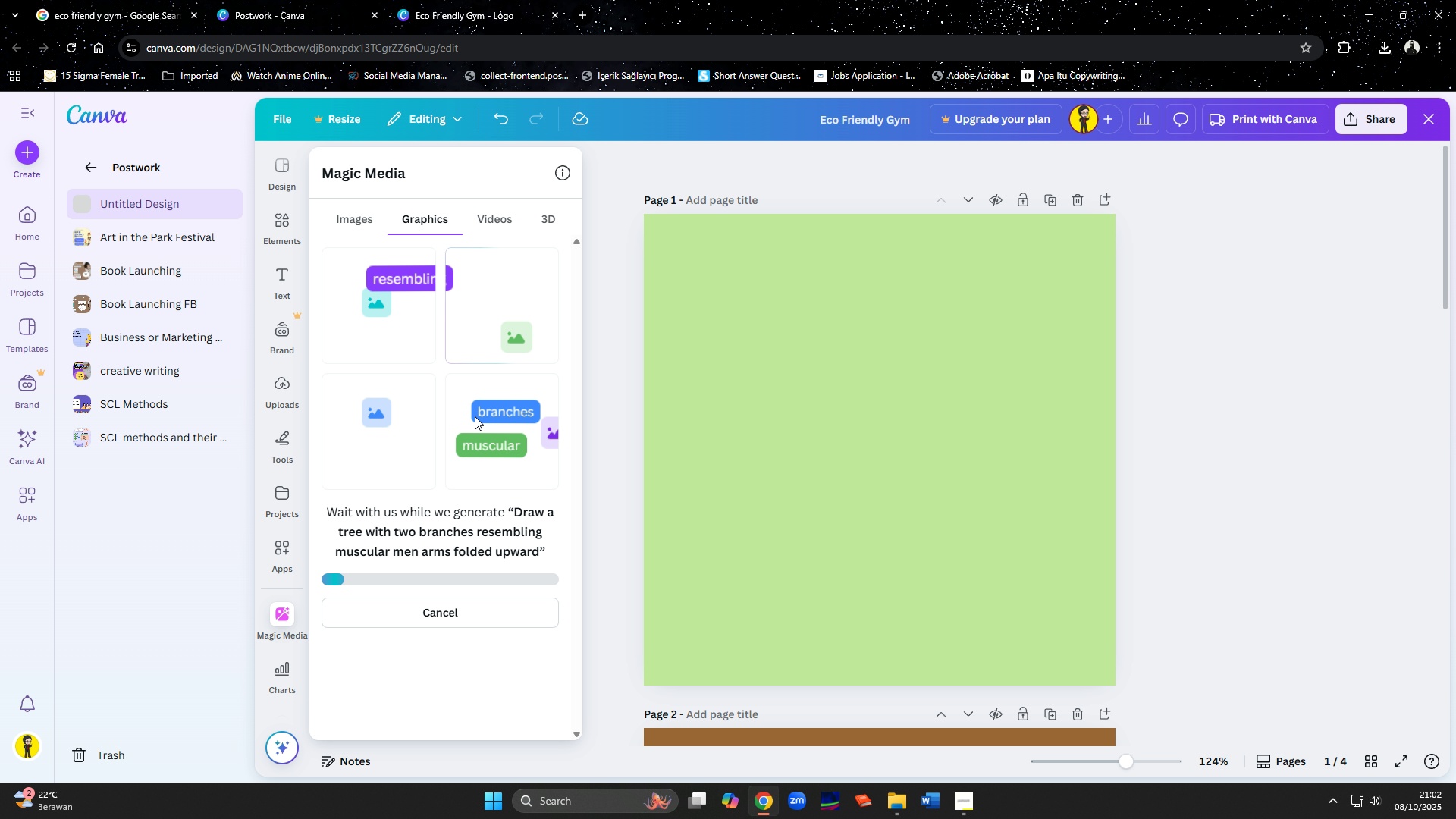 
mouse_move([460, 523])
 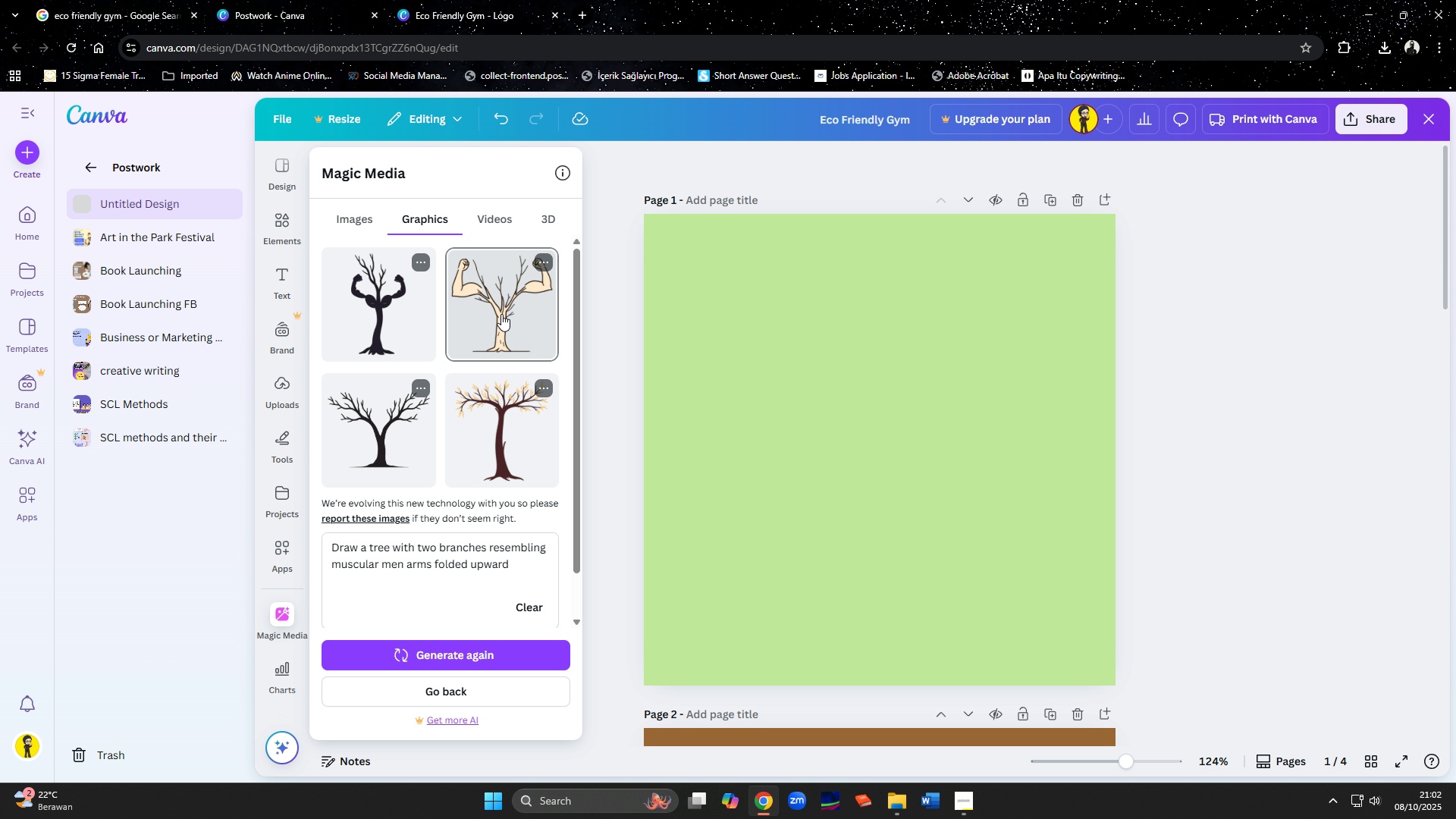 
wait(9.05)
 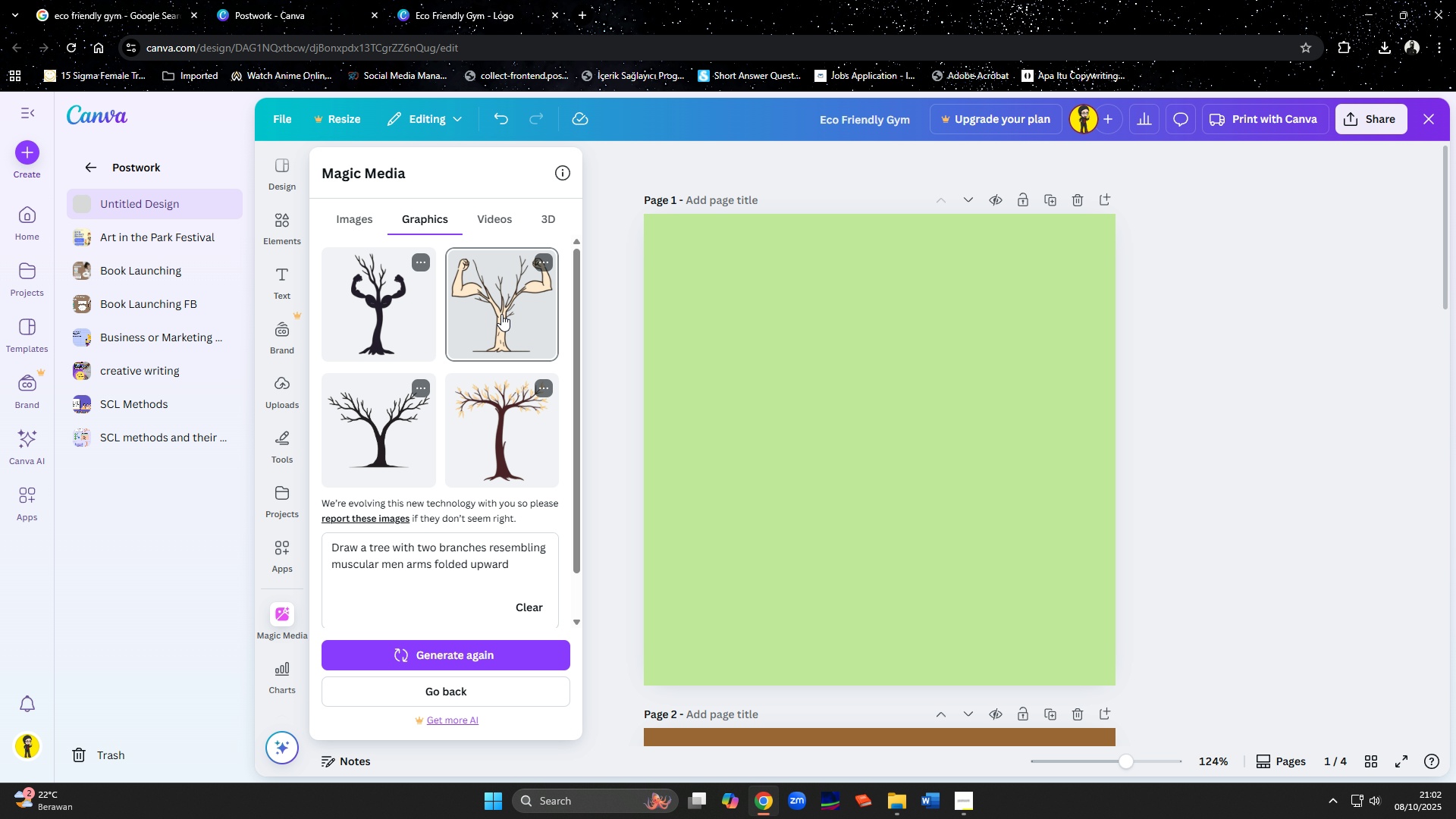 
scroll: coordinate [460, 473], scroll_direction: down, amount: 2.0
 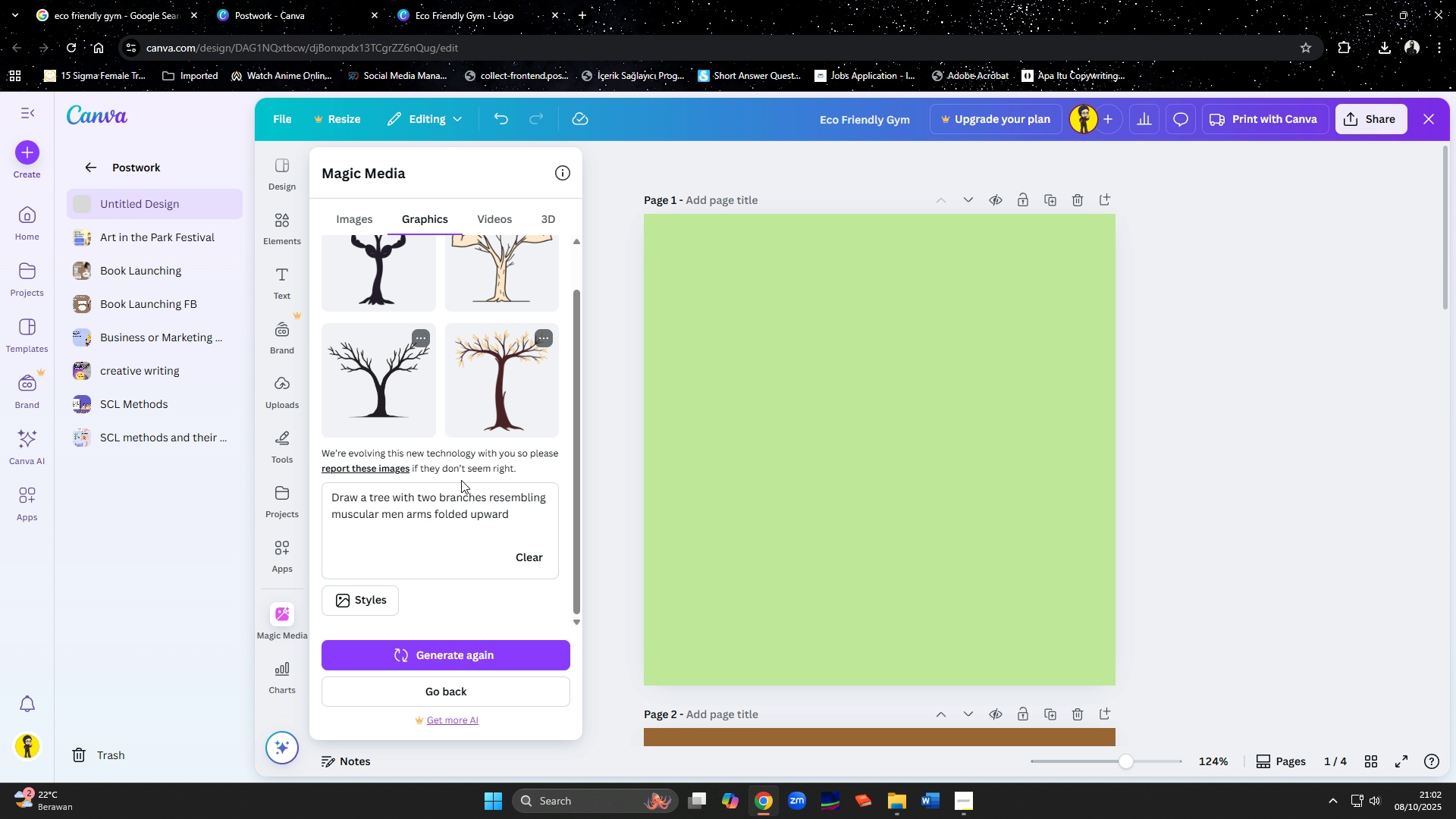 
scroll: coordinate [413, 475], scroll_direction: up, amount: 4.0
 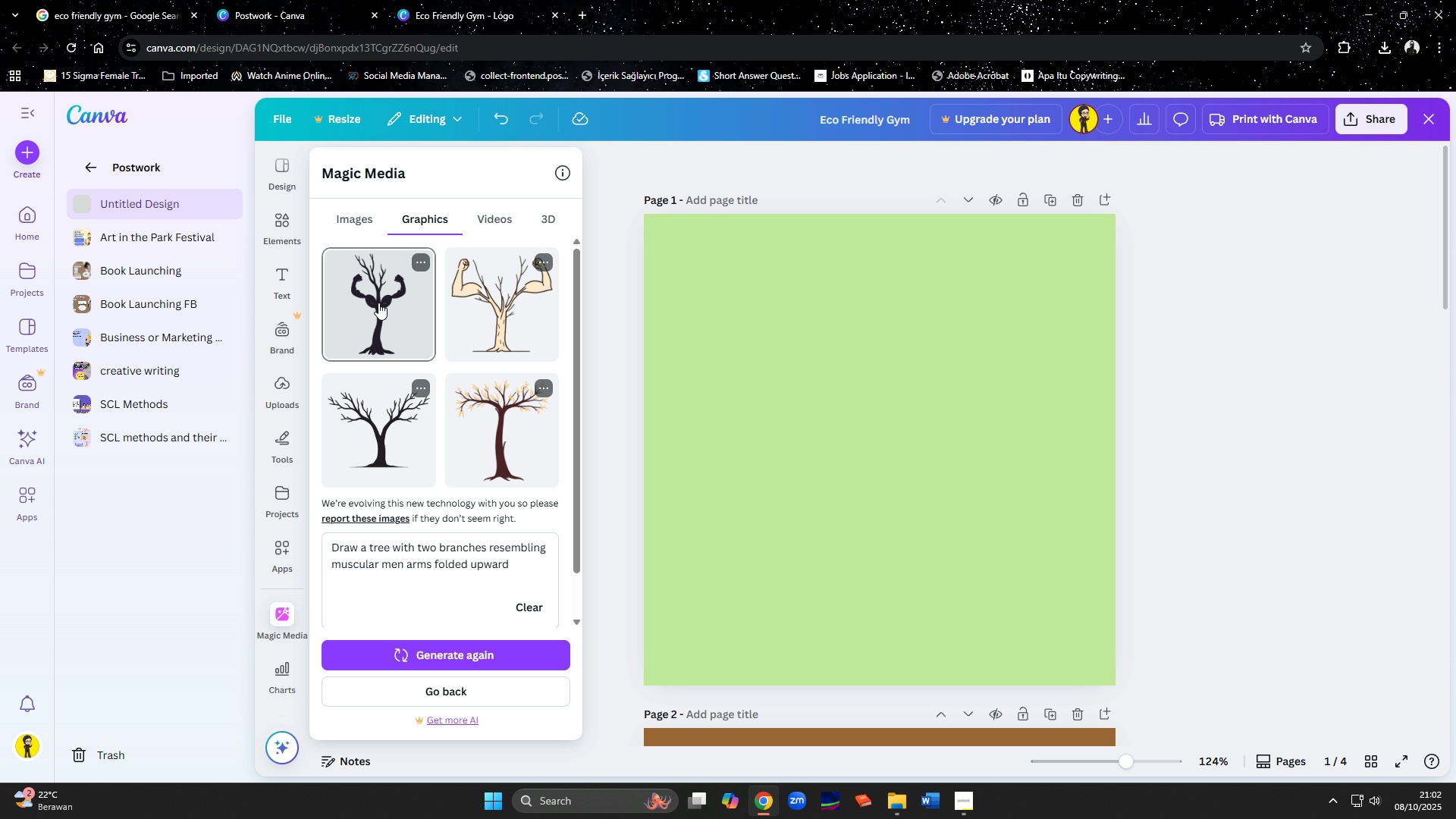 
left_click([378, 303])
 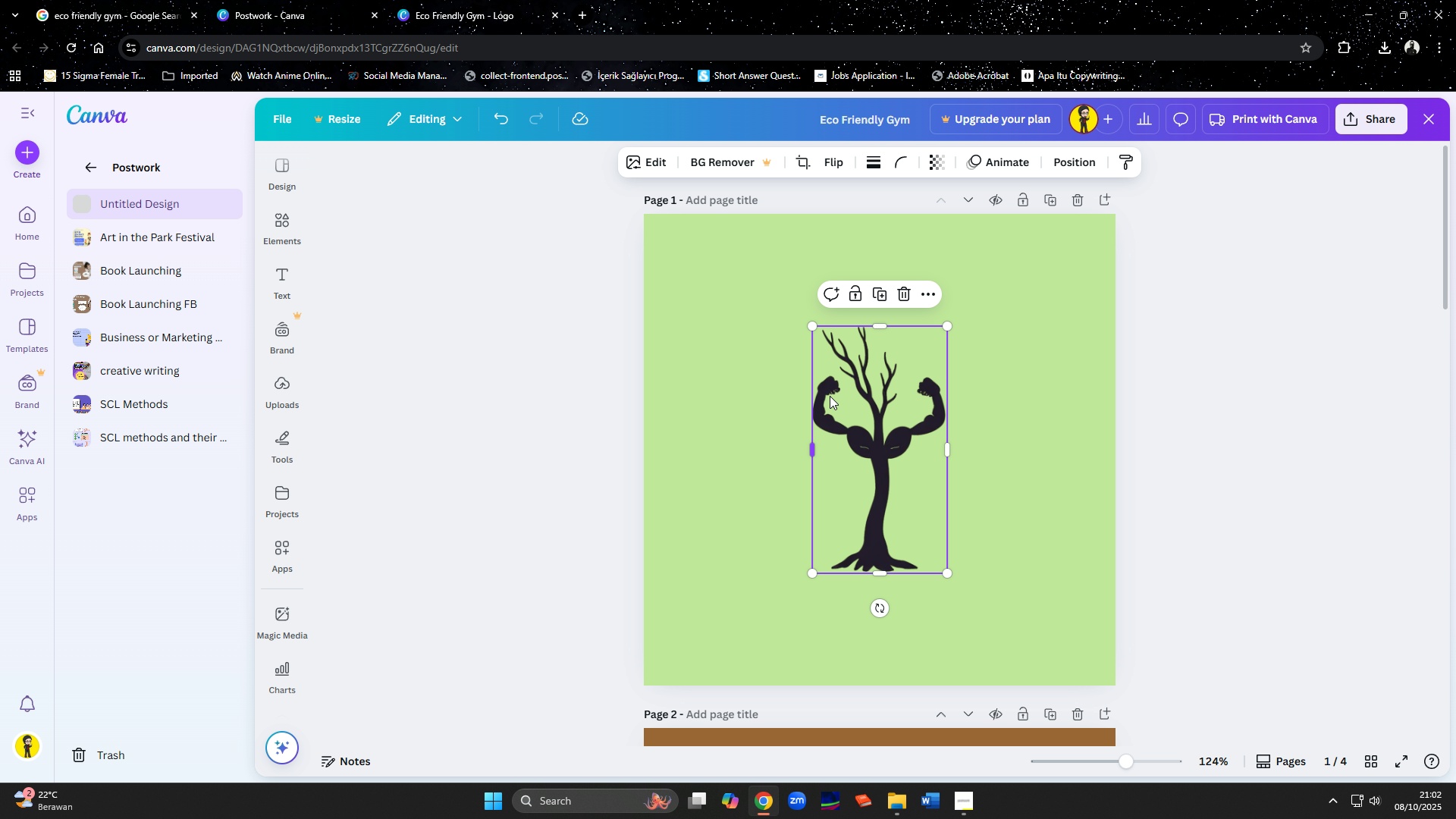 
left_click([861, 461])
 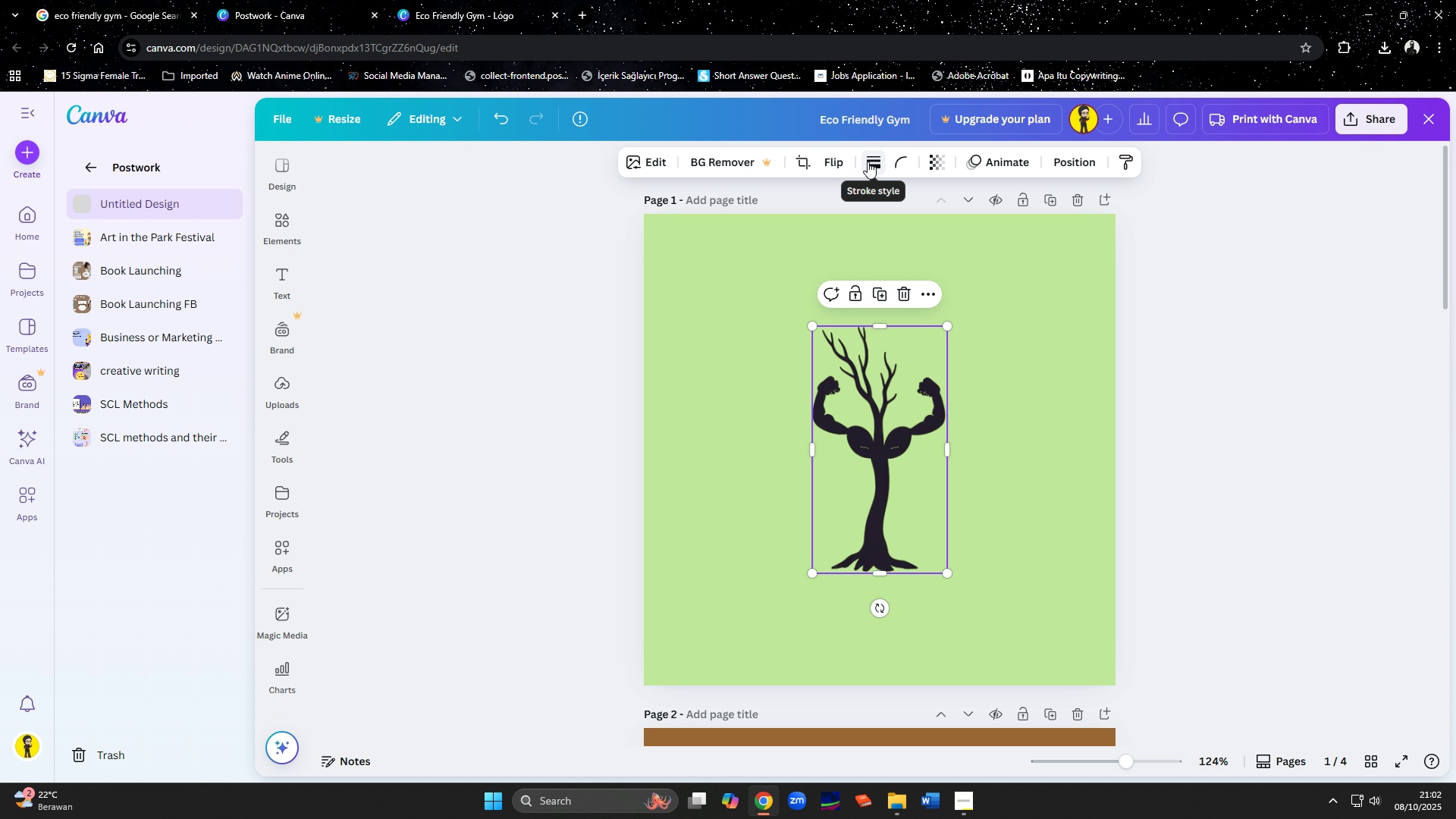 
left_click([847, 446])
 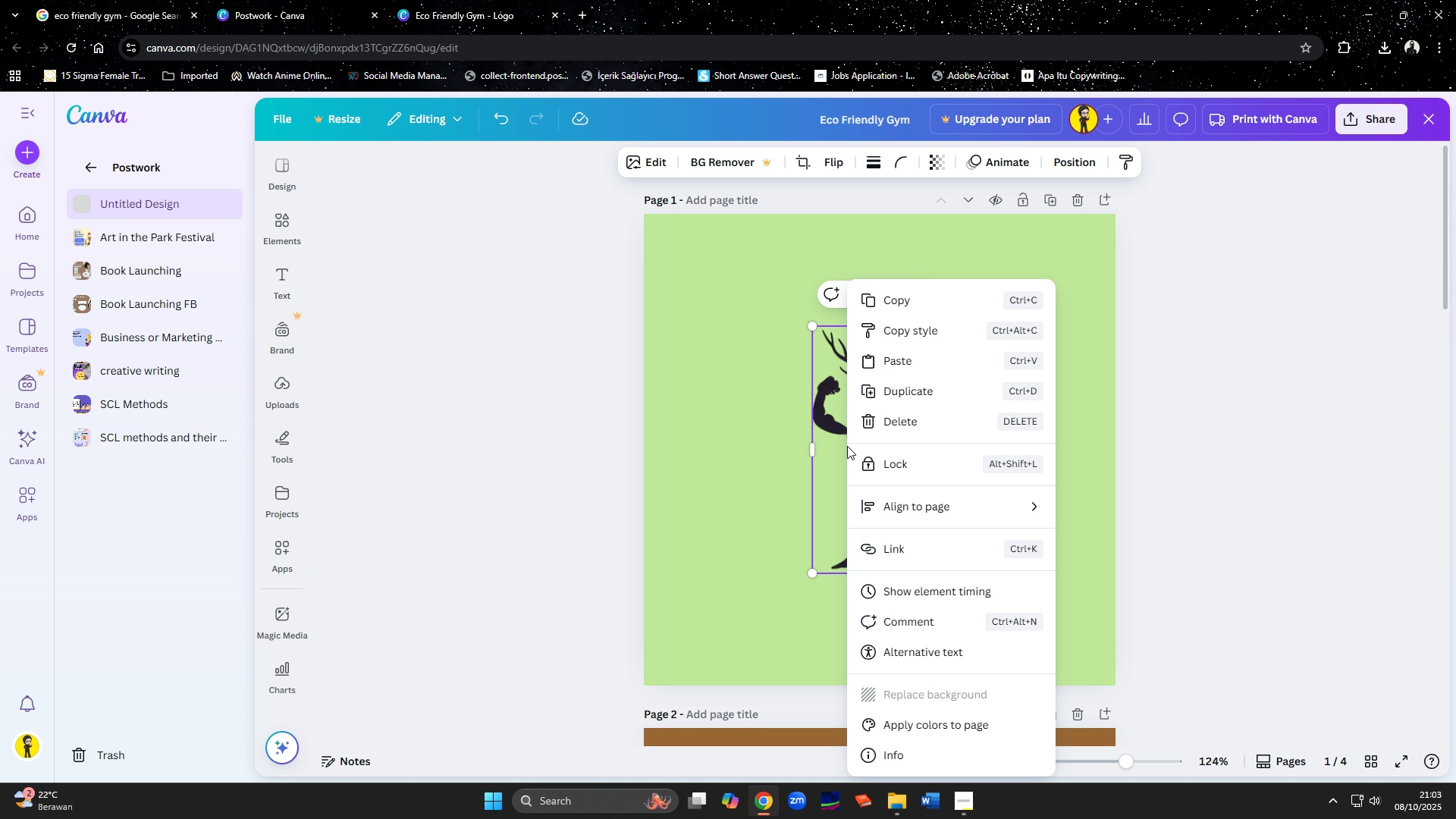 
right_click([847, 446])
 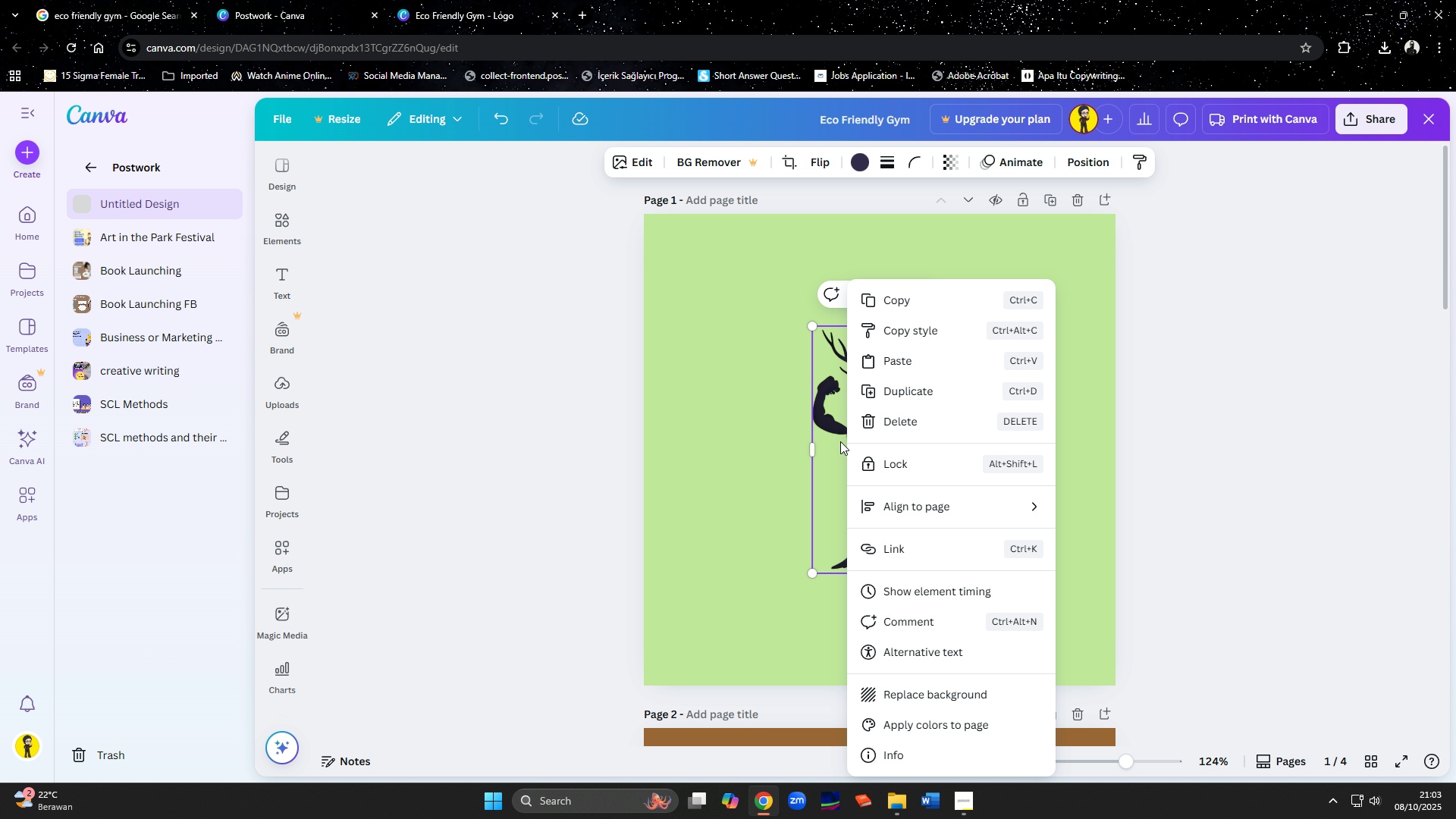 
left_click([827, 432])
 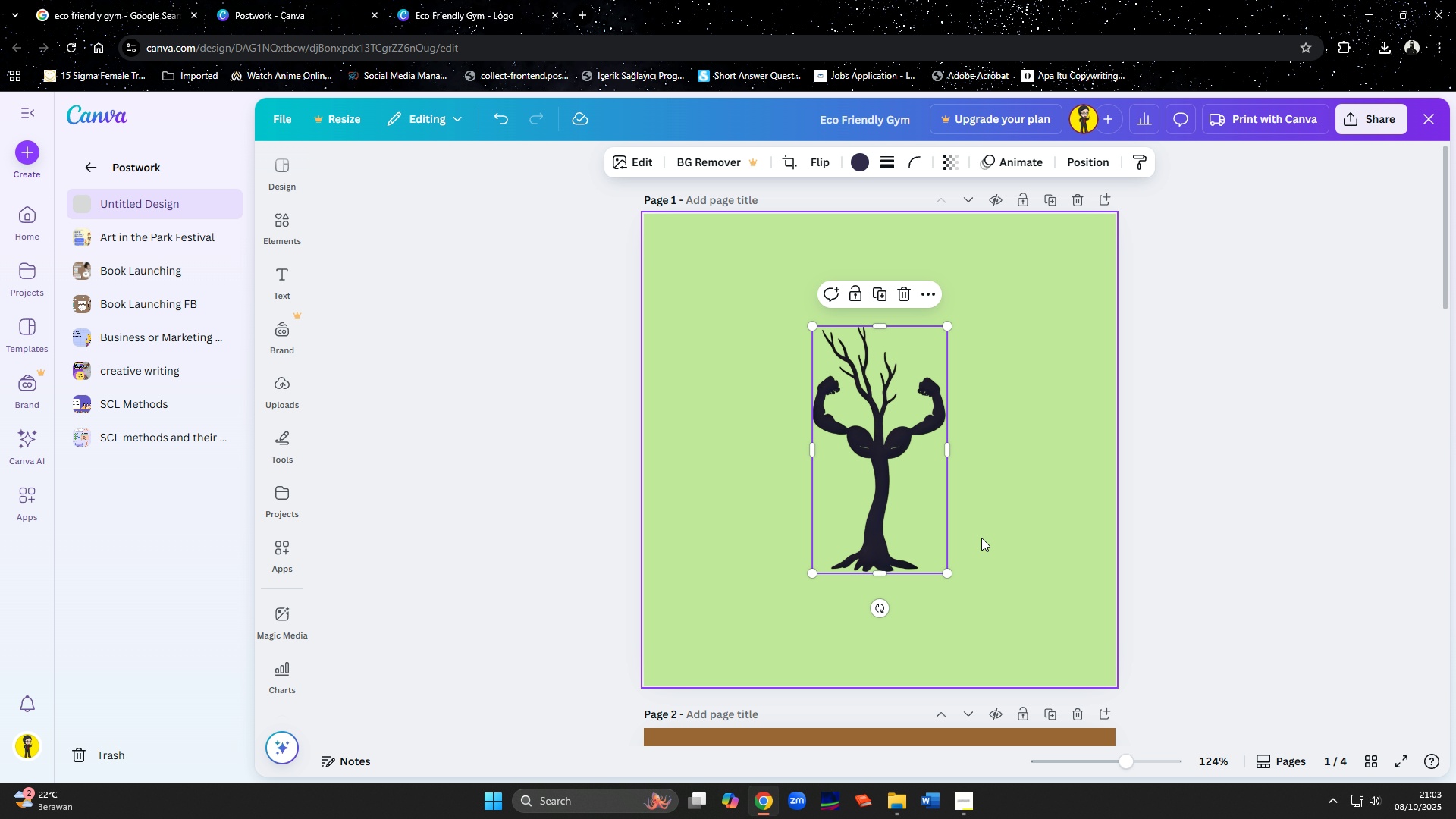 
left_click([861, 168])
 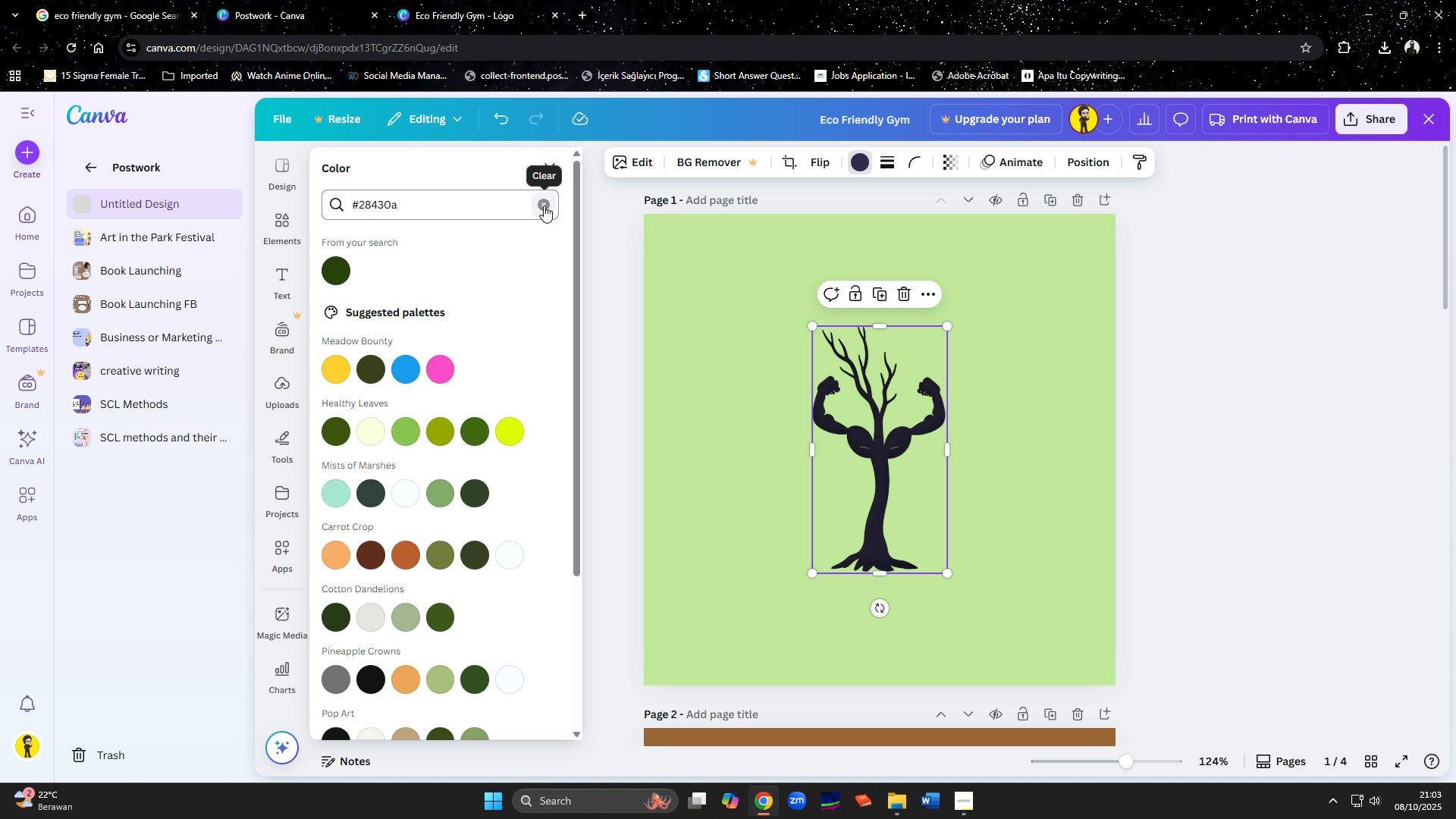 
left_click([335, 269])
 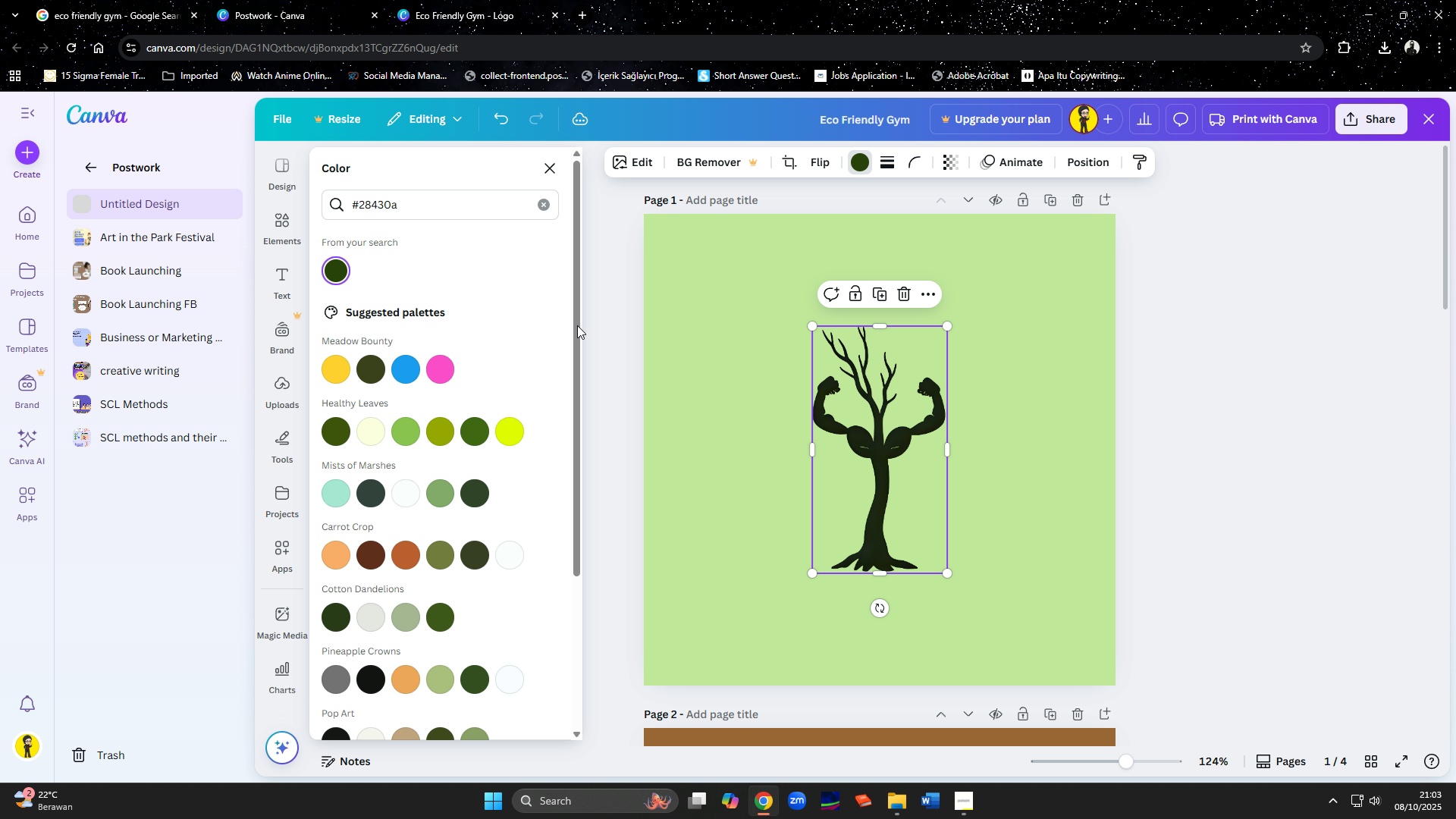 
left_click([543, 208])
 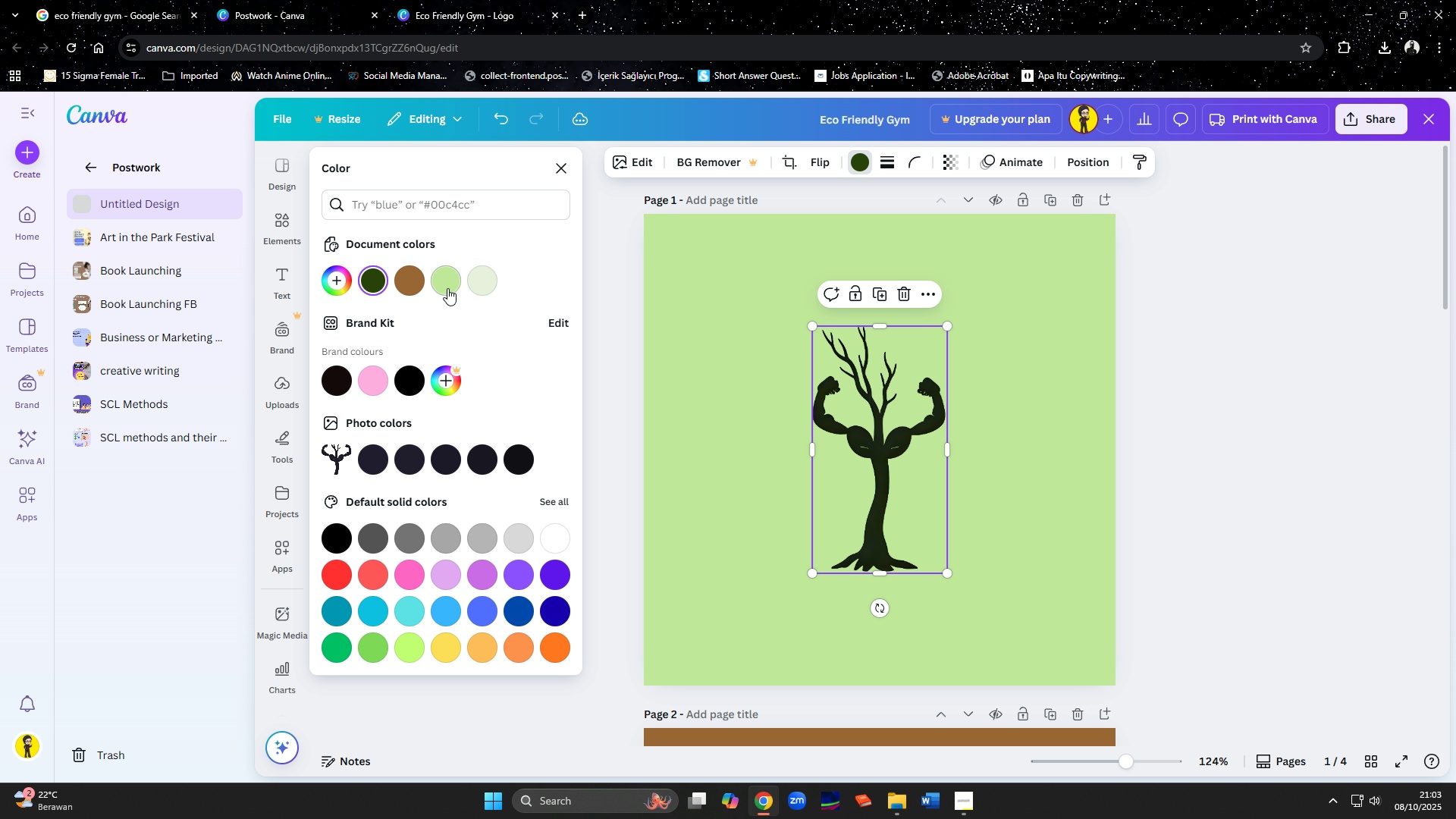 
left_click([444, 286])
 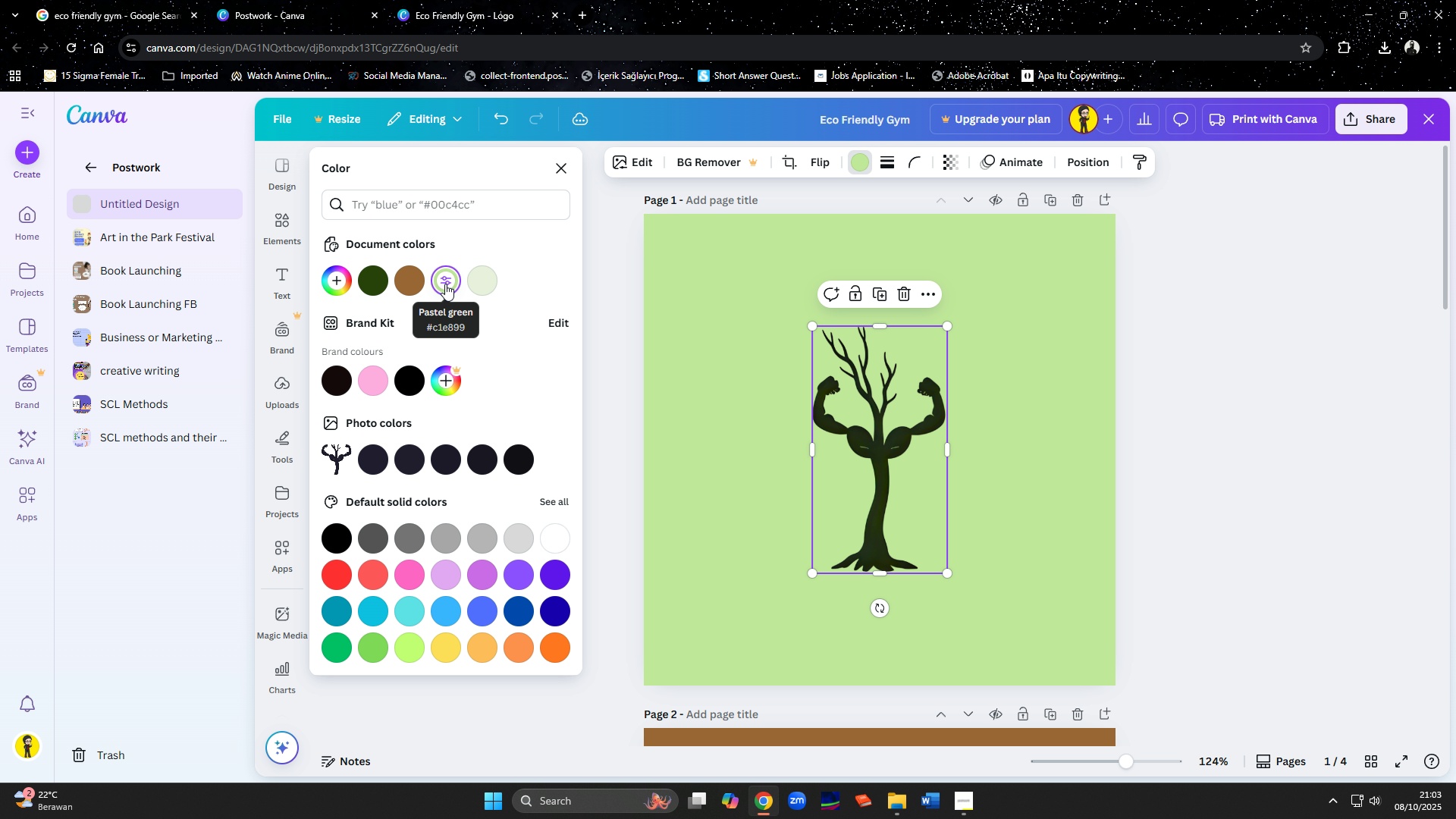 
left_click([446, 282])
 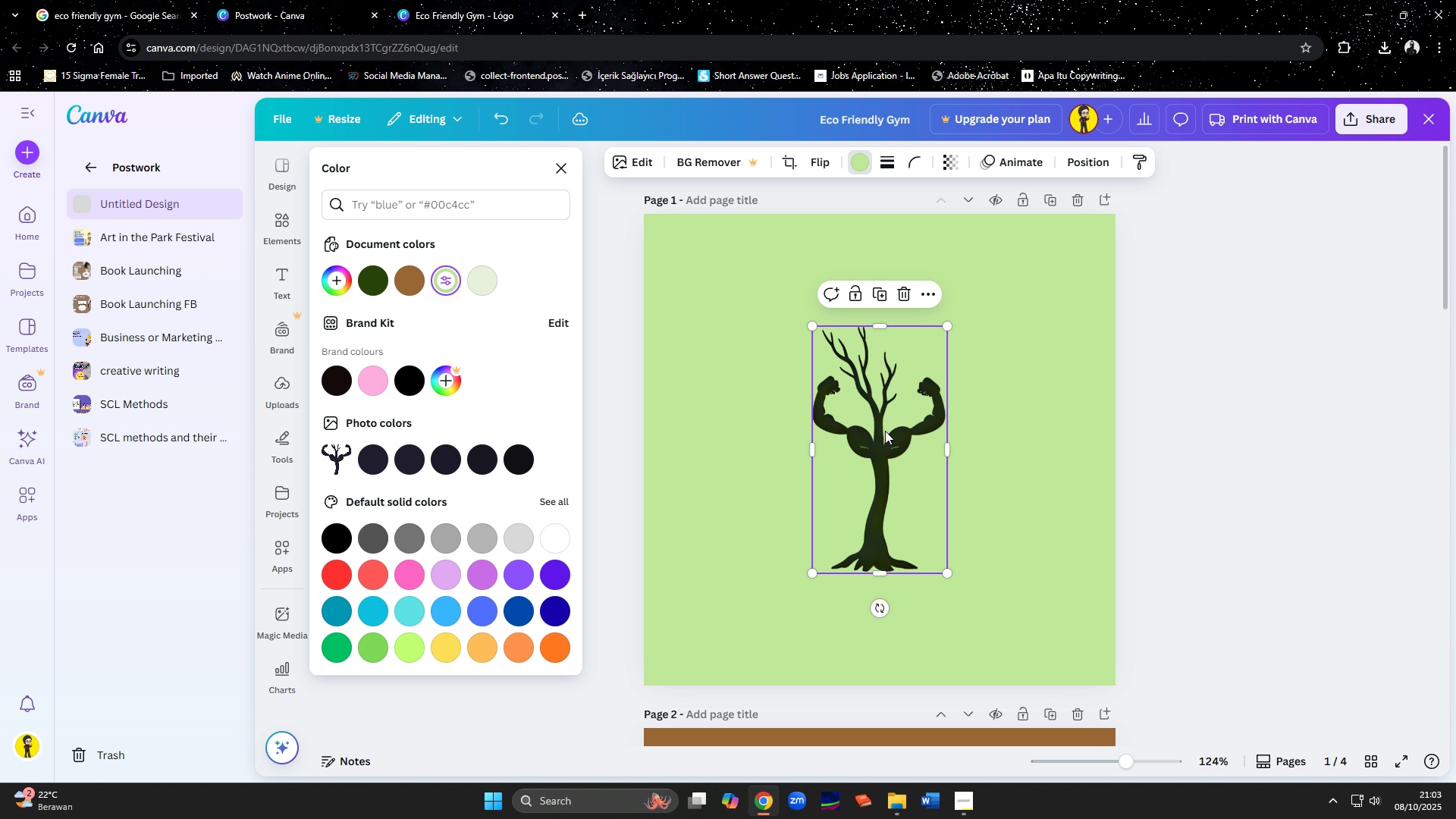 
double_click([733, 475])
 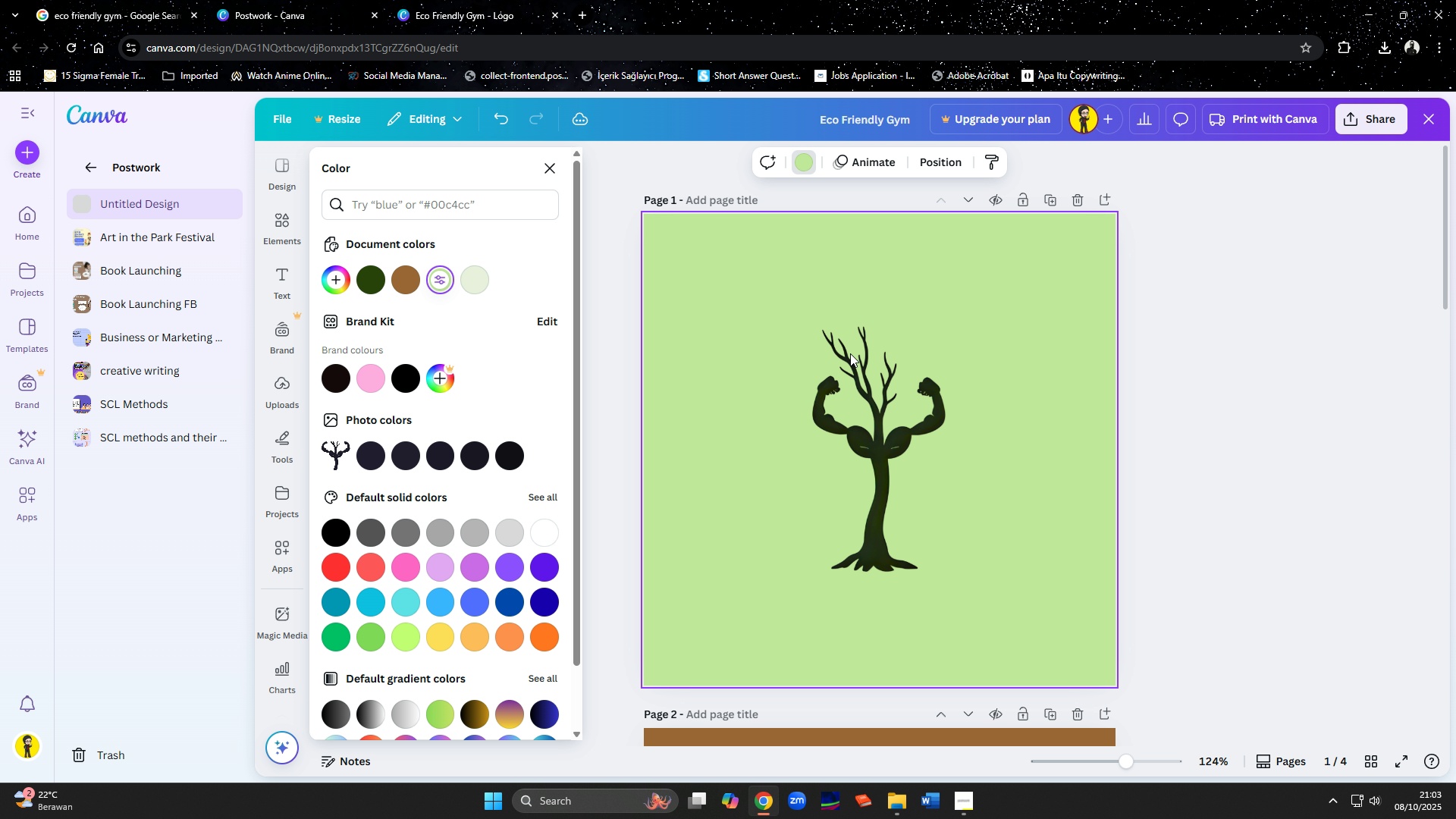 
left_click([860, 422])
 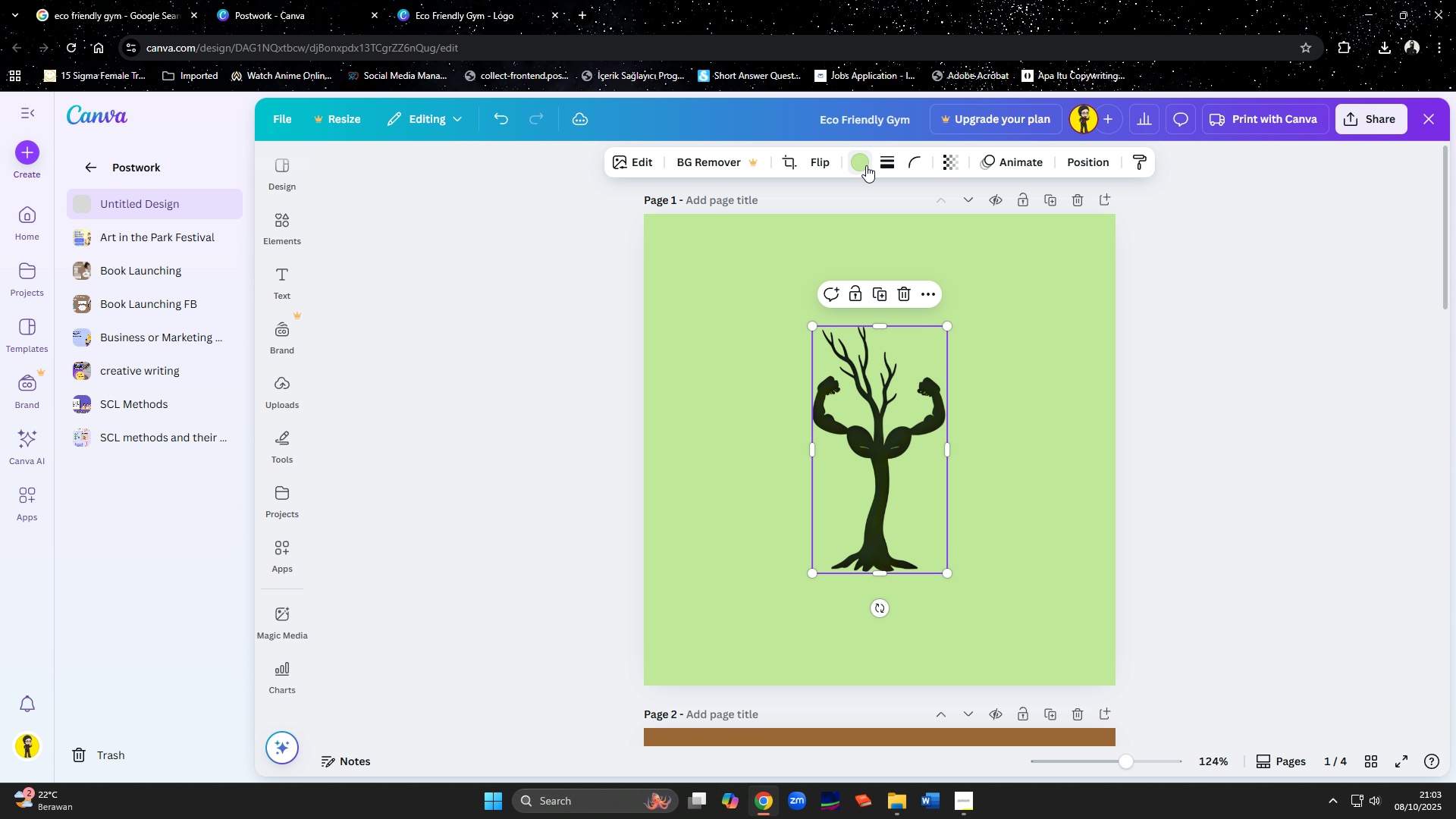 
double_click([866, 165])
 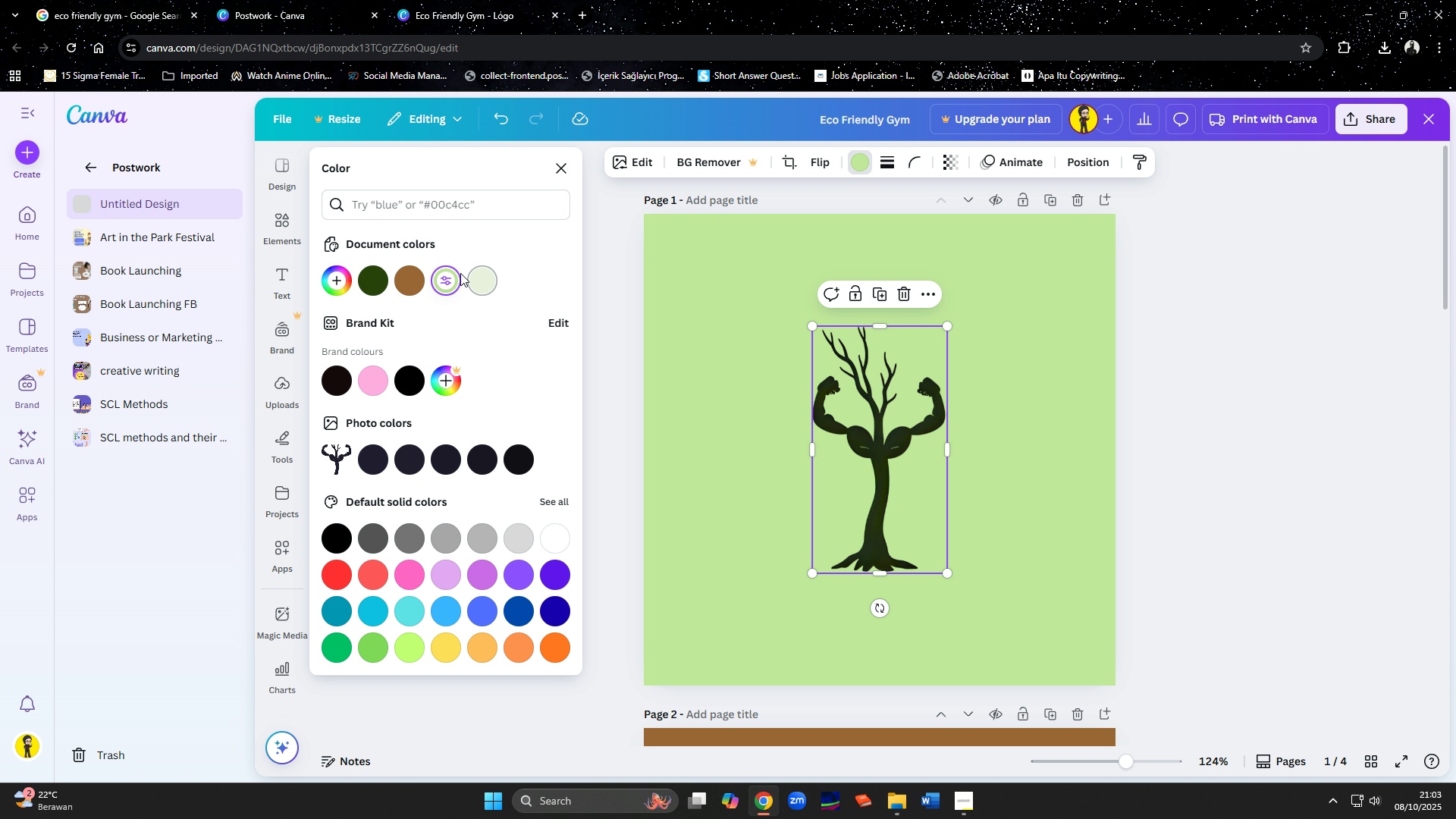 
left_click([445, 278])
 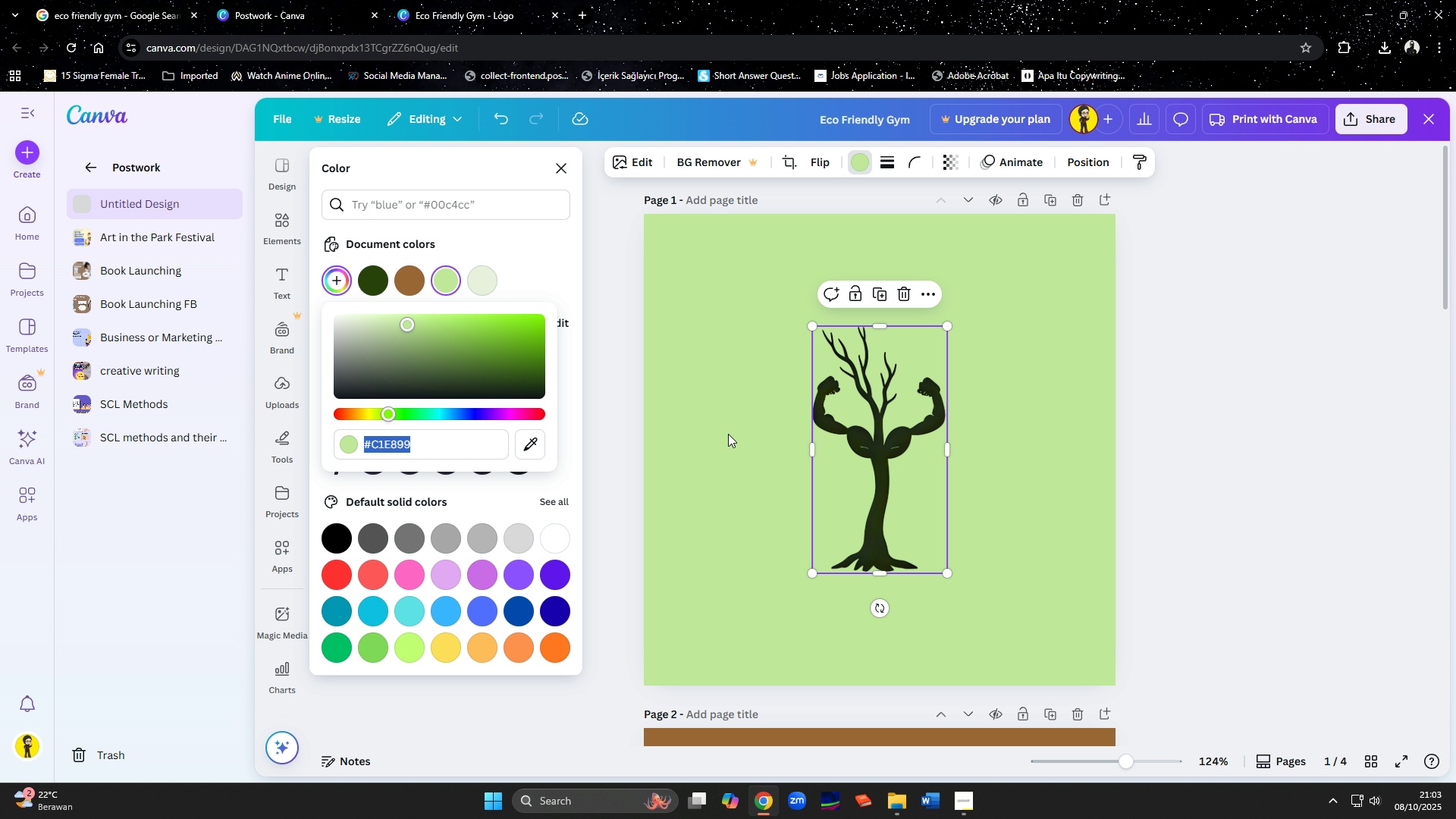 
double_click([839, 455])
 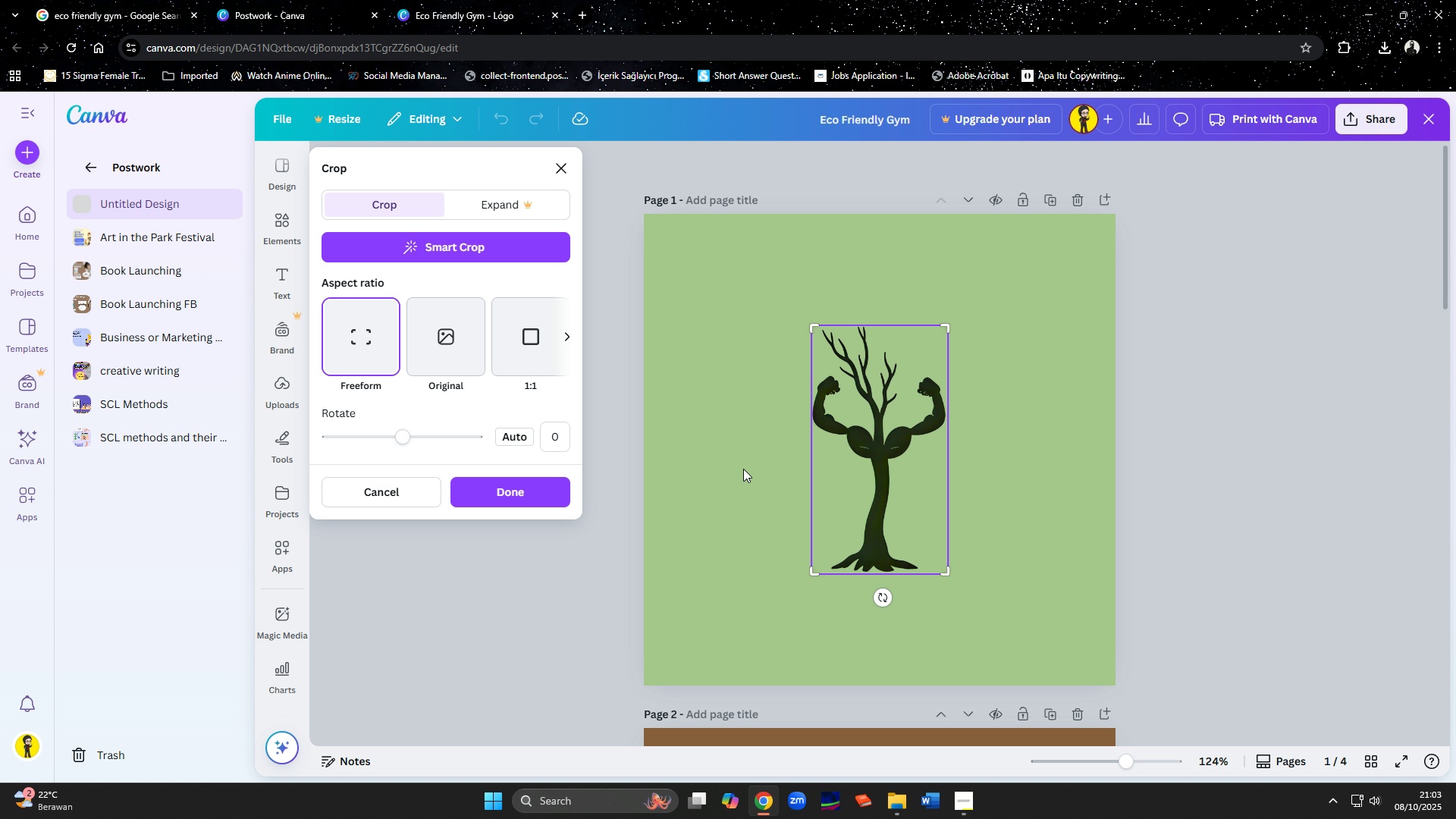 
triple_click([743, 469])
 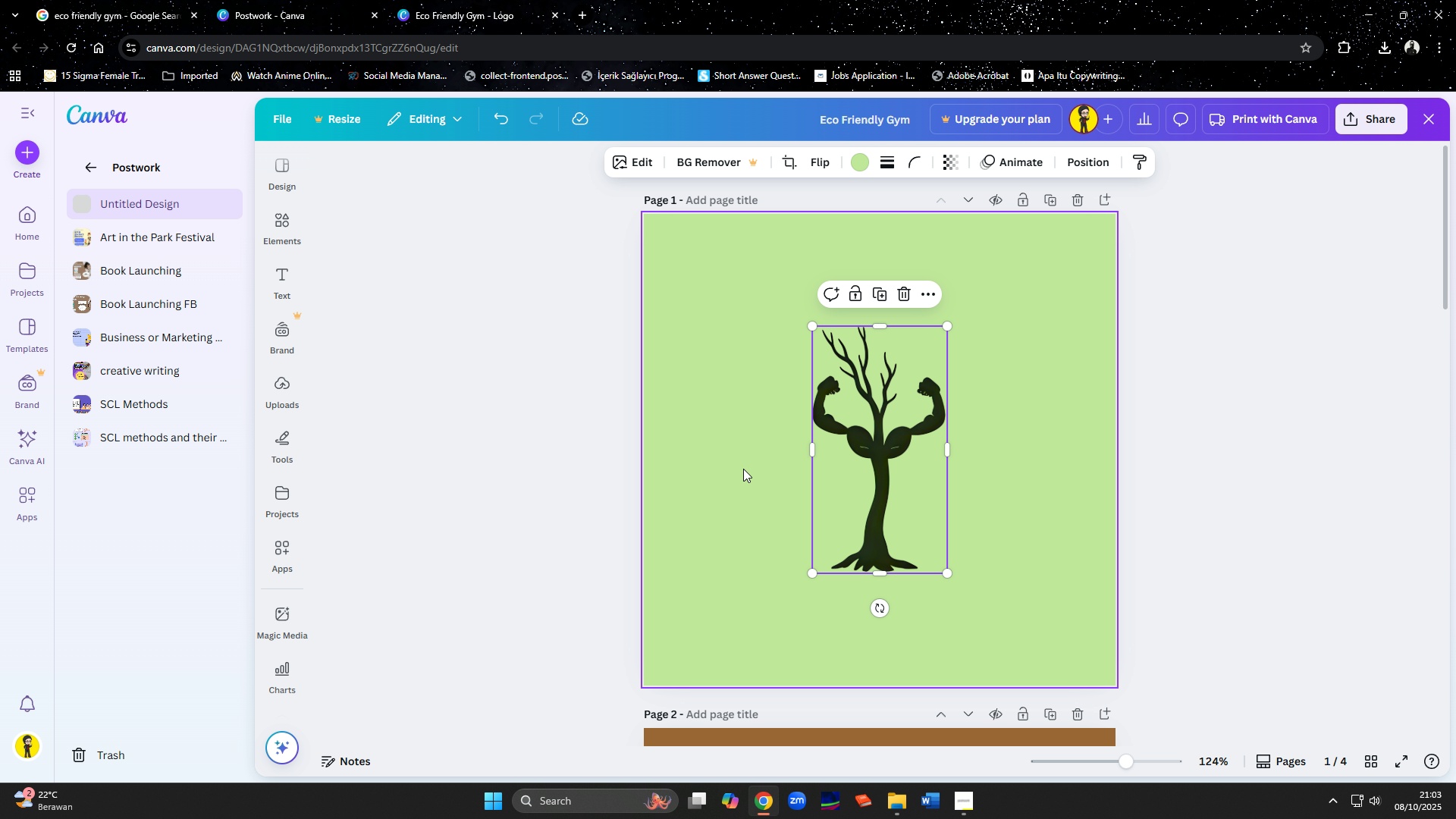 
left_click([743, 469])
 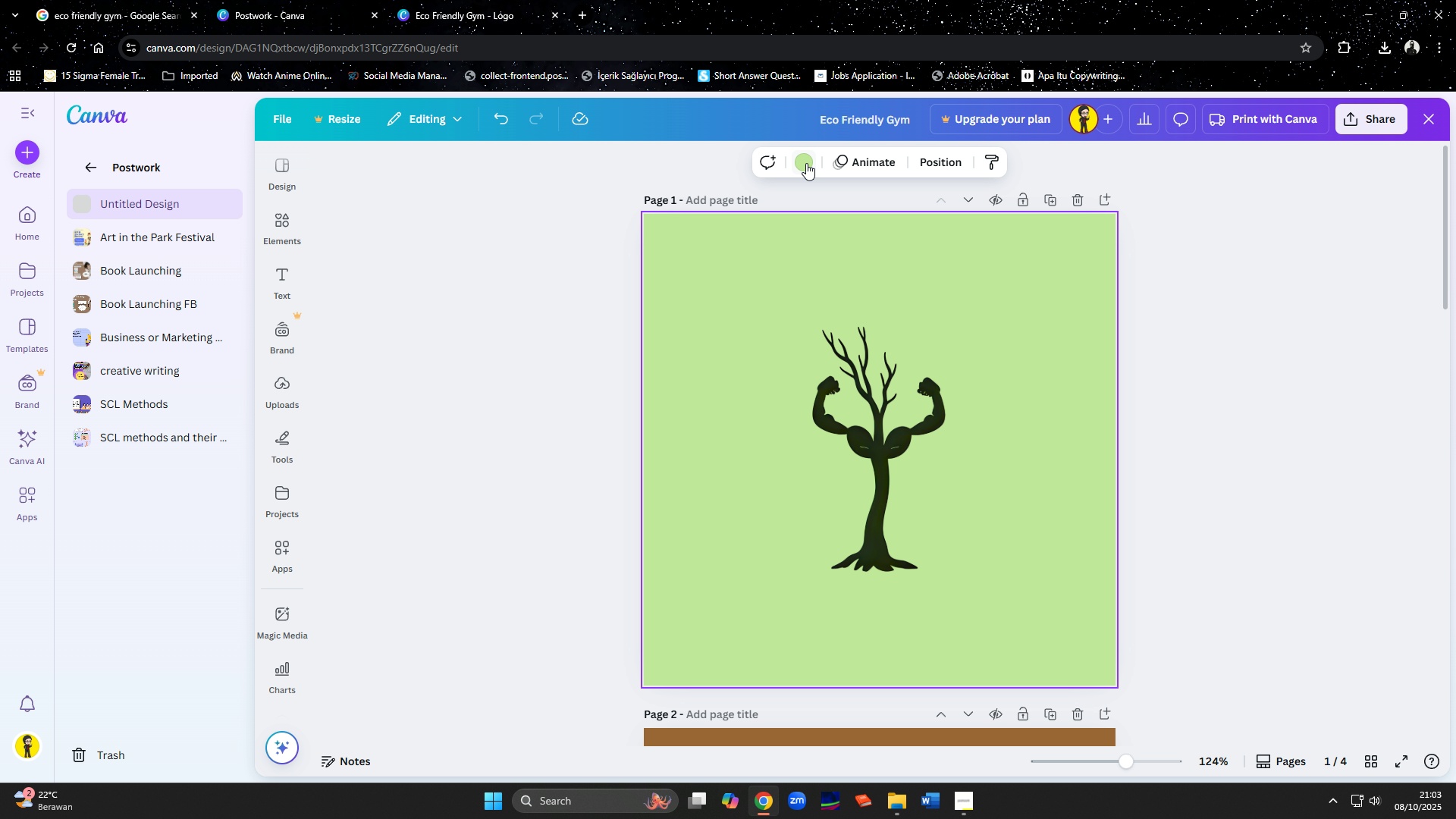 
left_click([806, 162])
 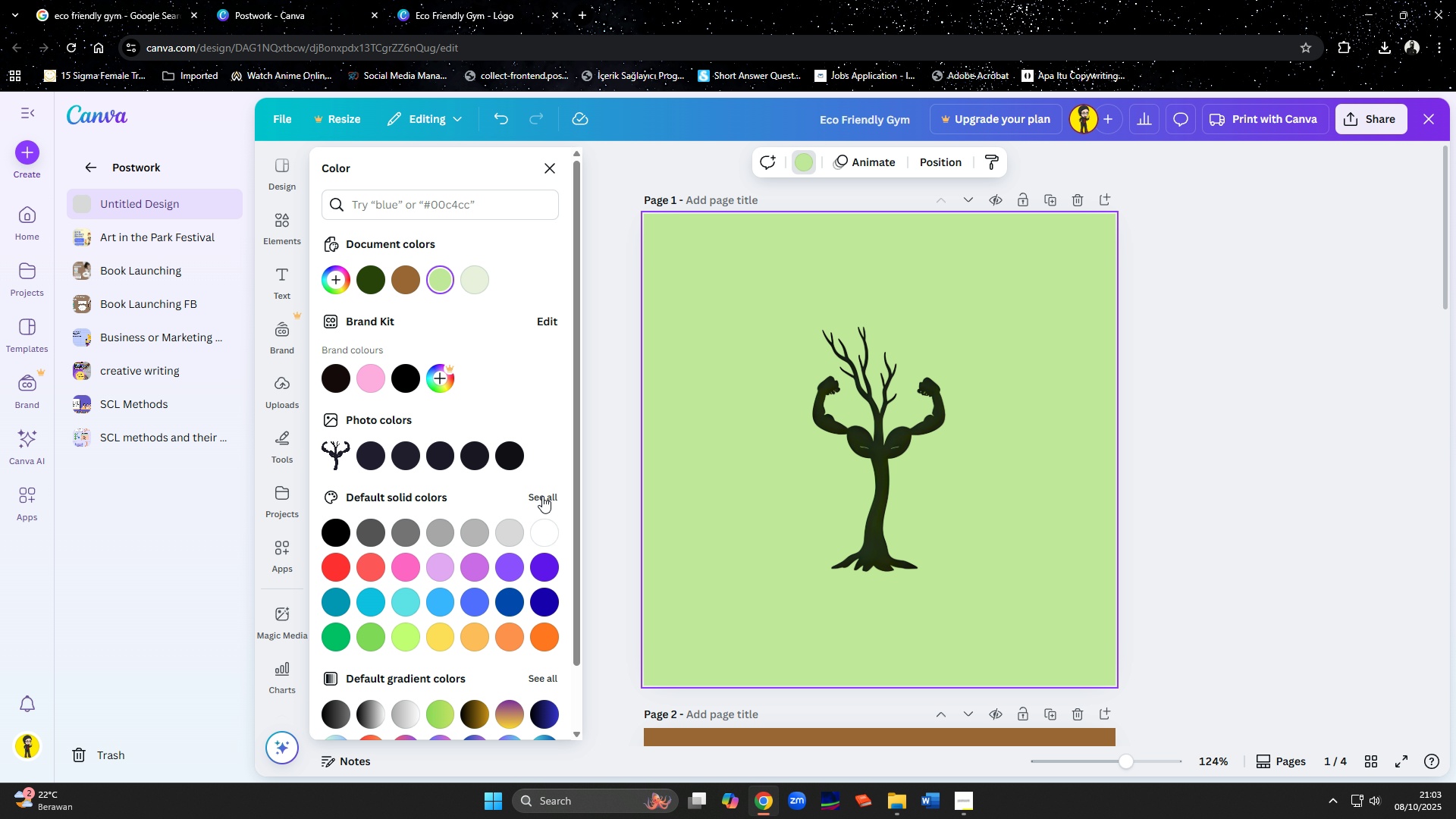 
left_click([551, 542])
 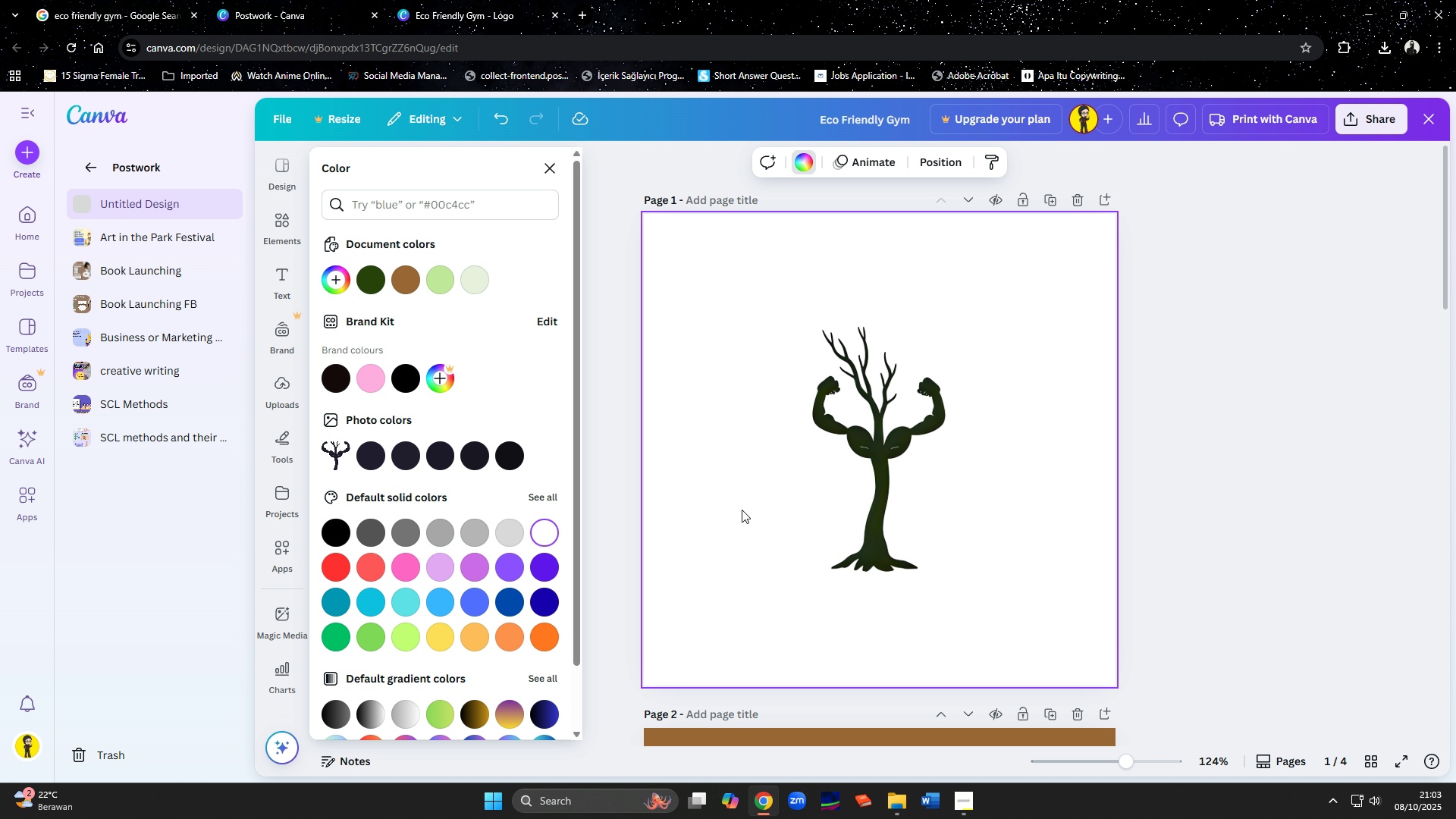 
left_click([761, 511])
 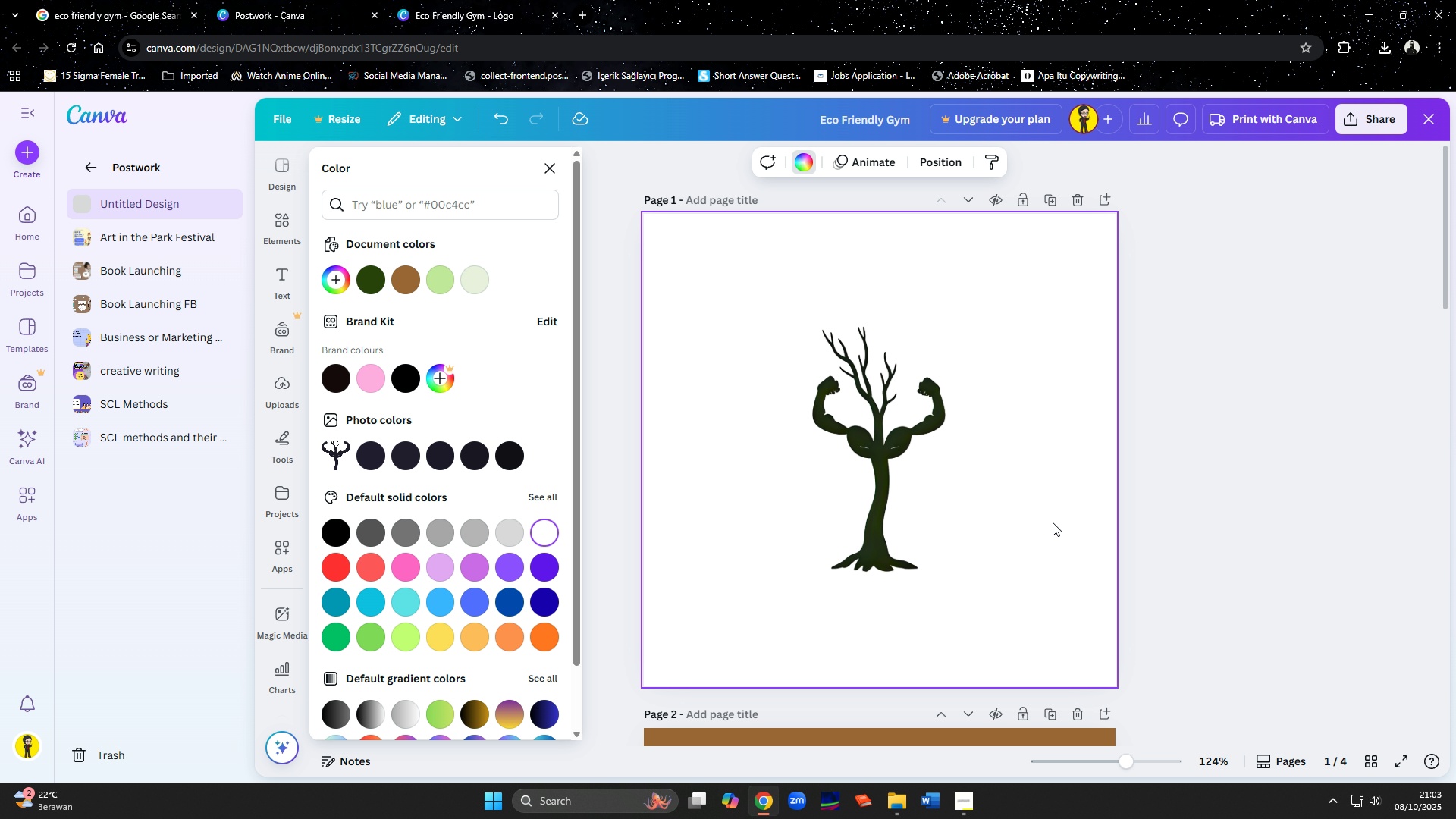 
left_click([908, 508])